 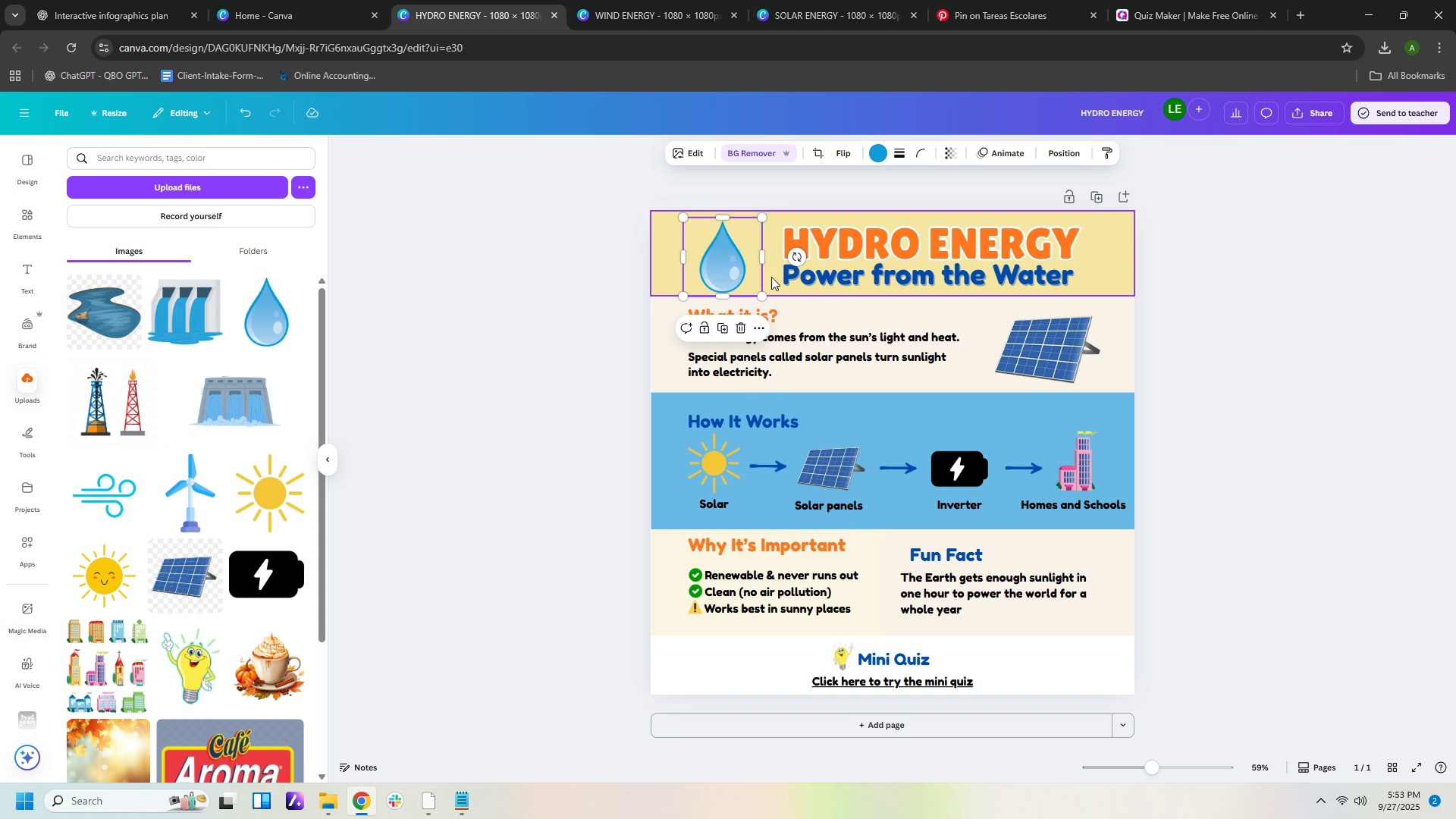 
key(ArrowUp)
 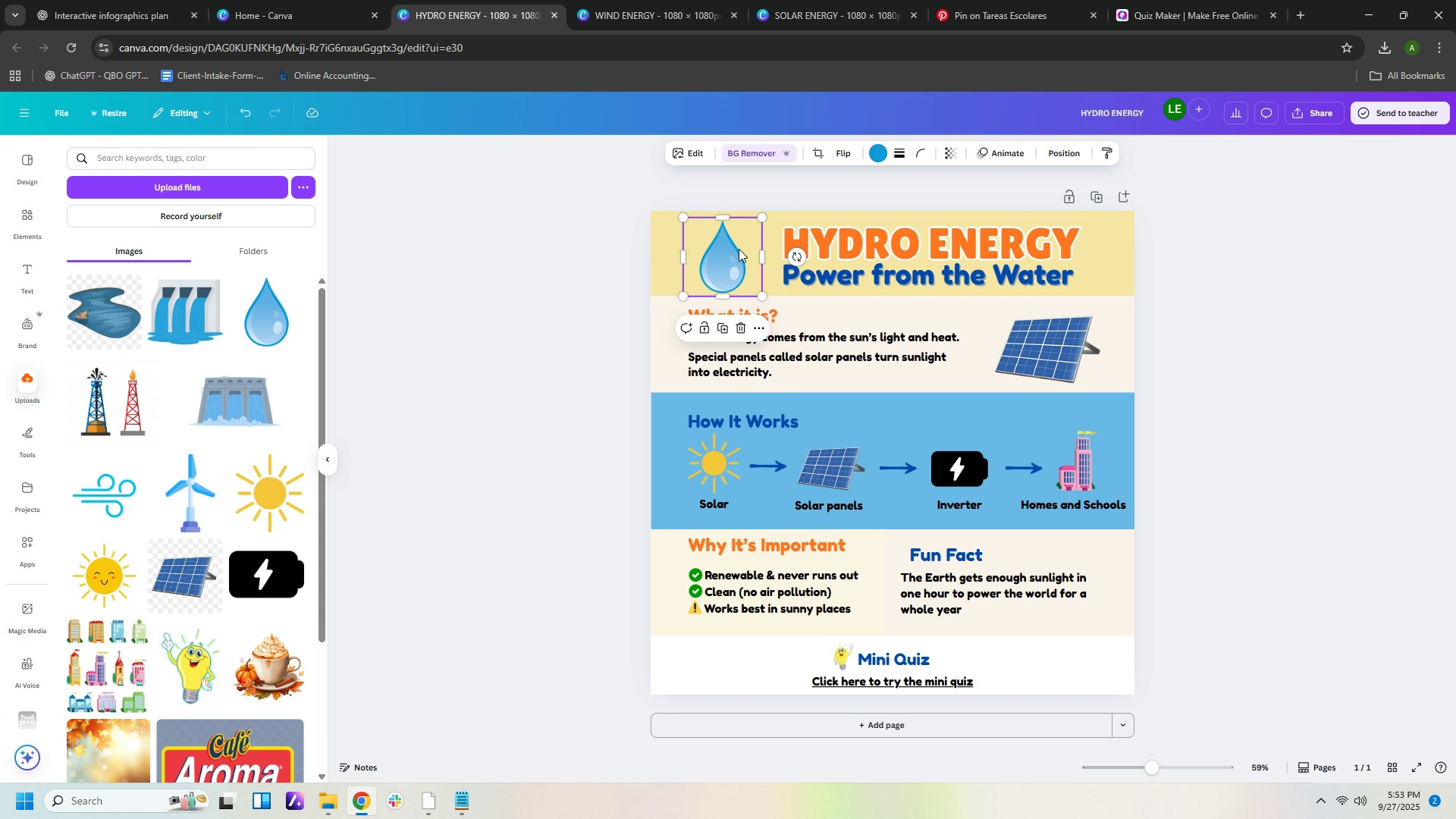 
key(ArrowUp)
 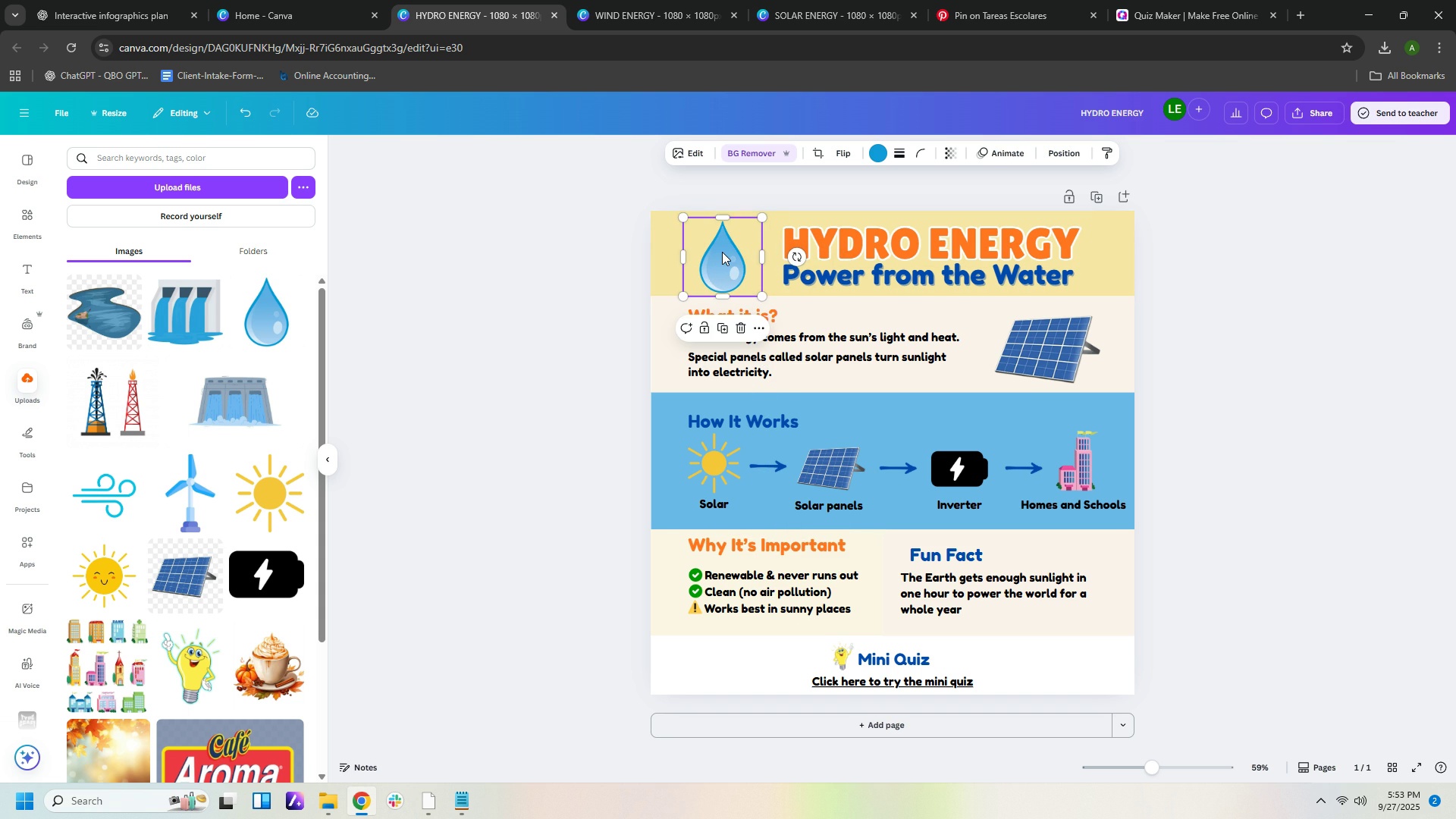 
left_click([722, 252])
 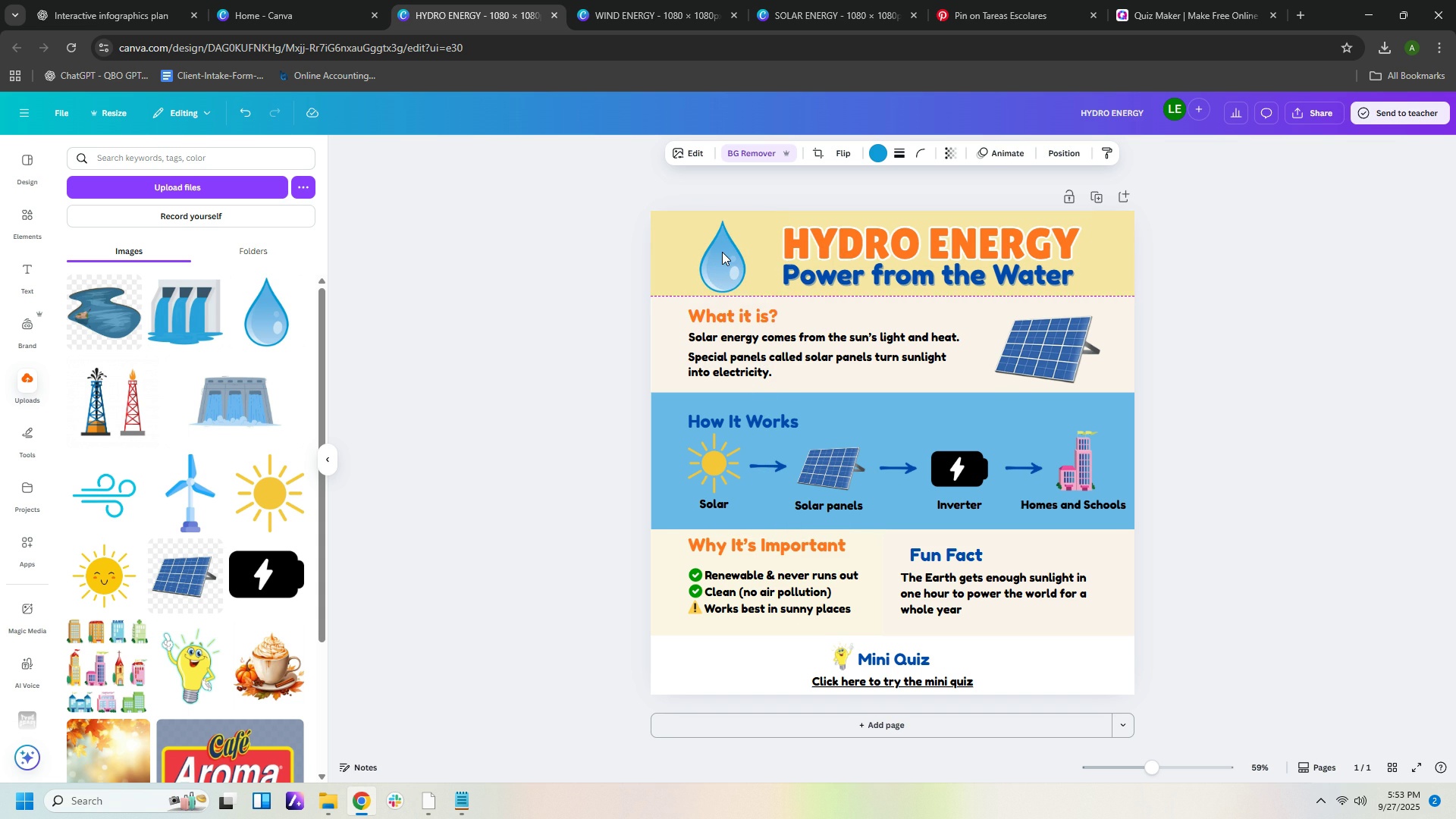 
key(ArrowUp)
 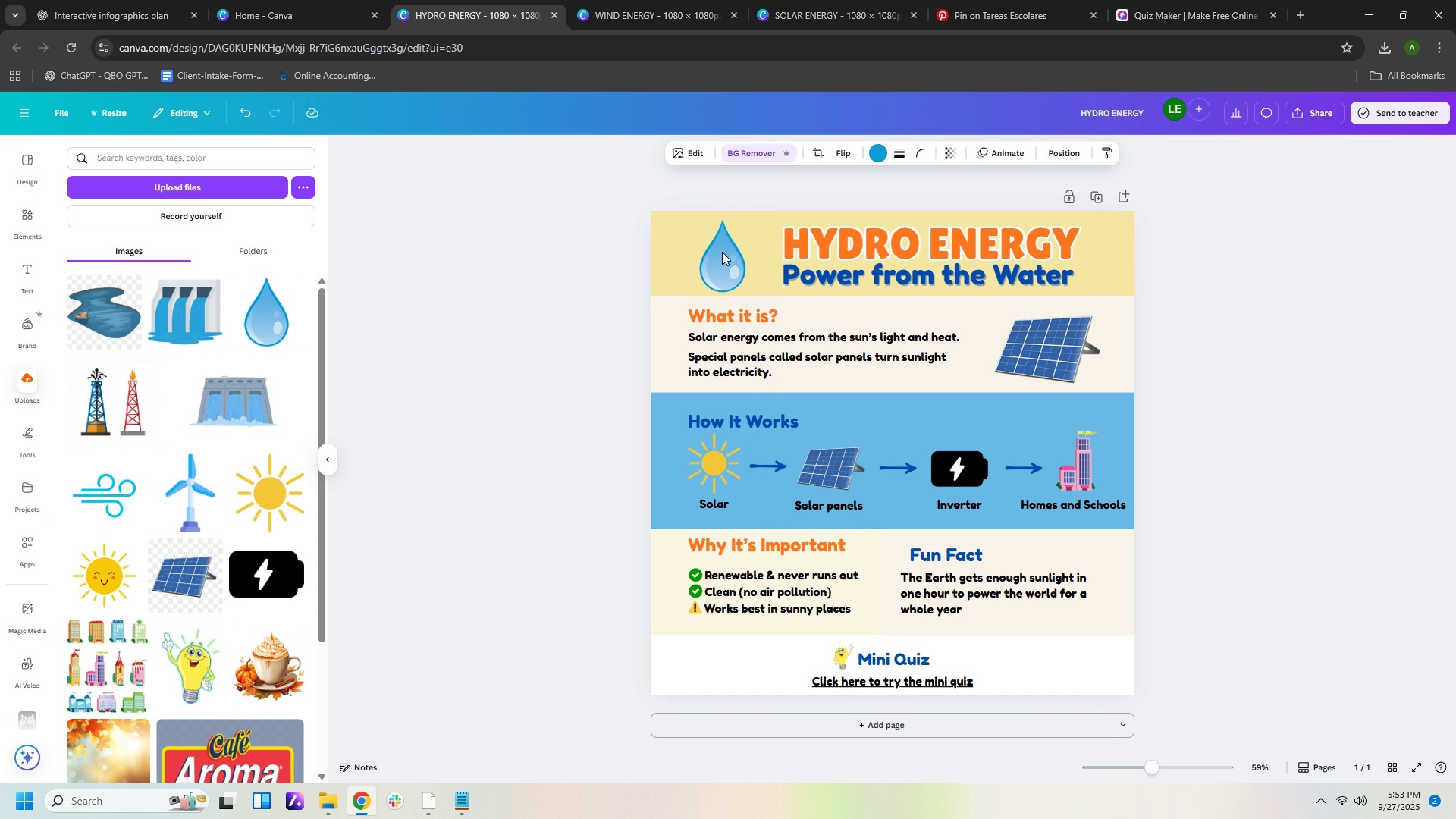 
key(ArrowUp)